 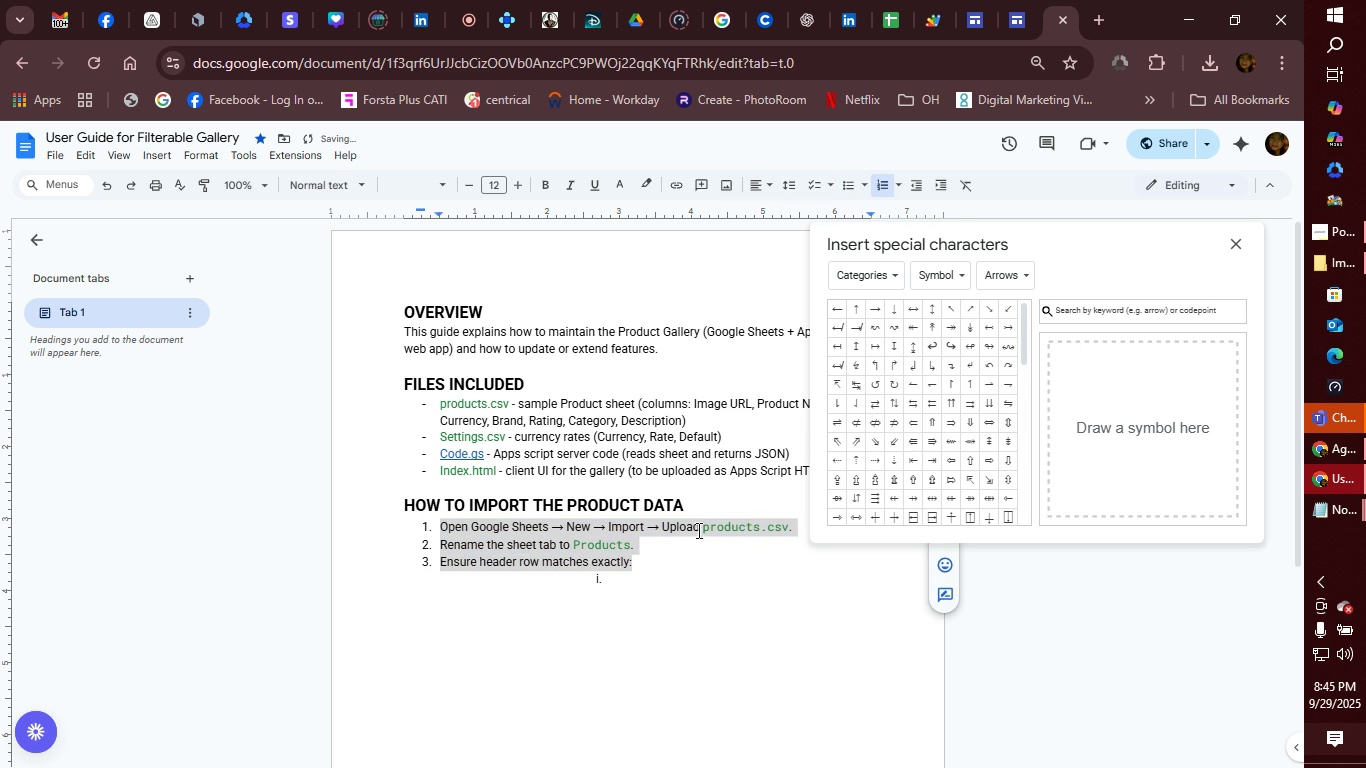 
left_click([607, 585])
 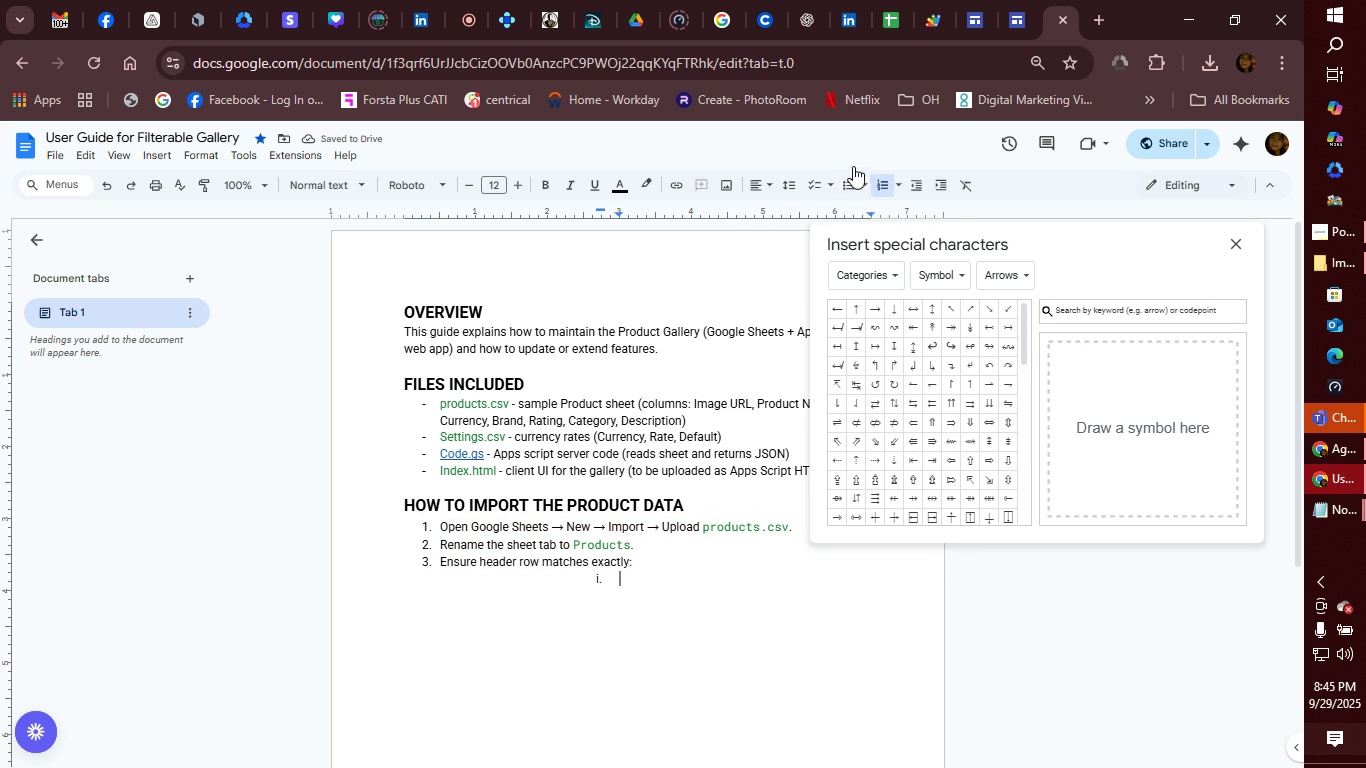 
left_click([848, 185])
 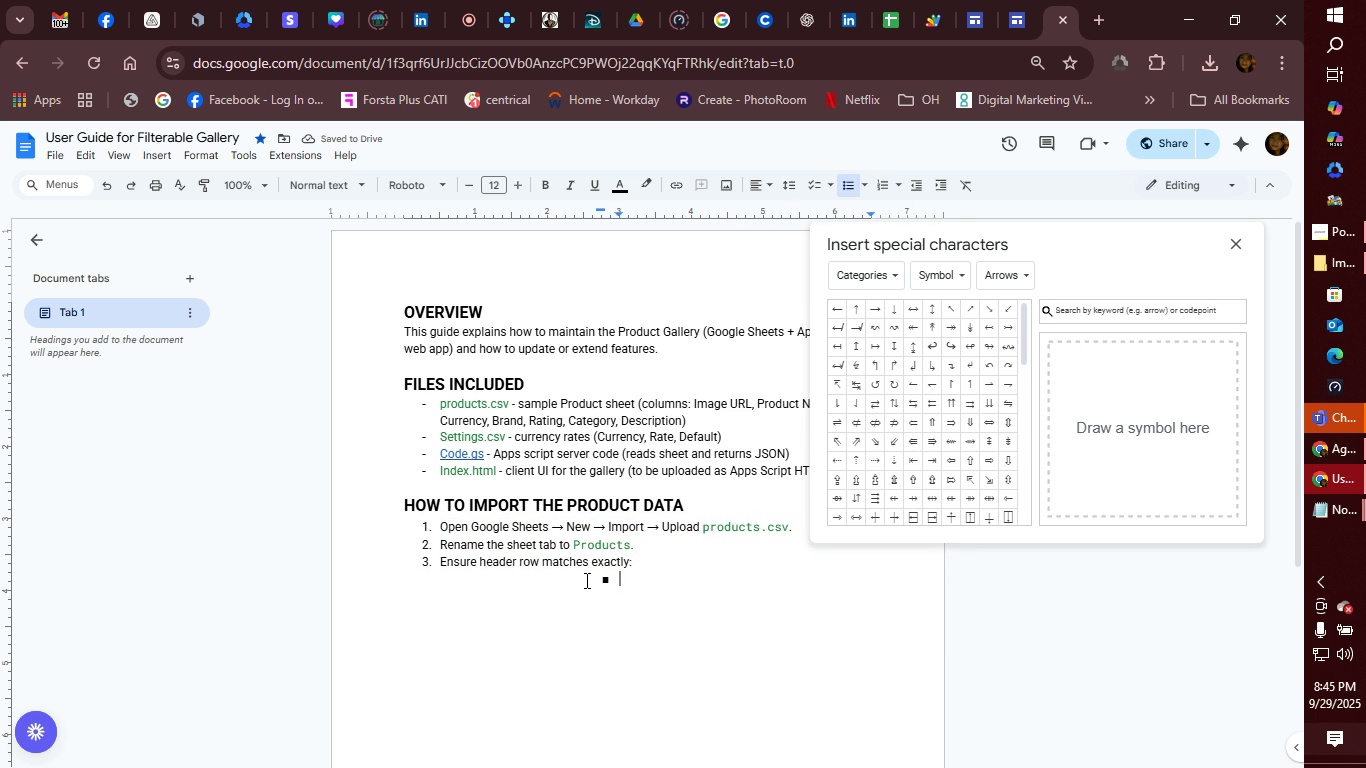 
wait(6.38)
 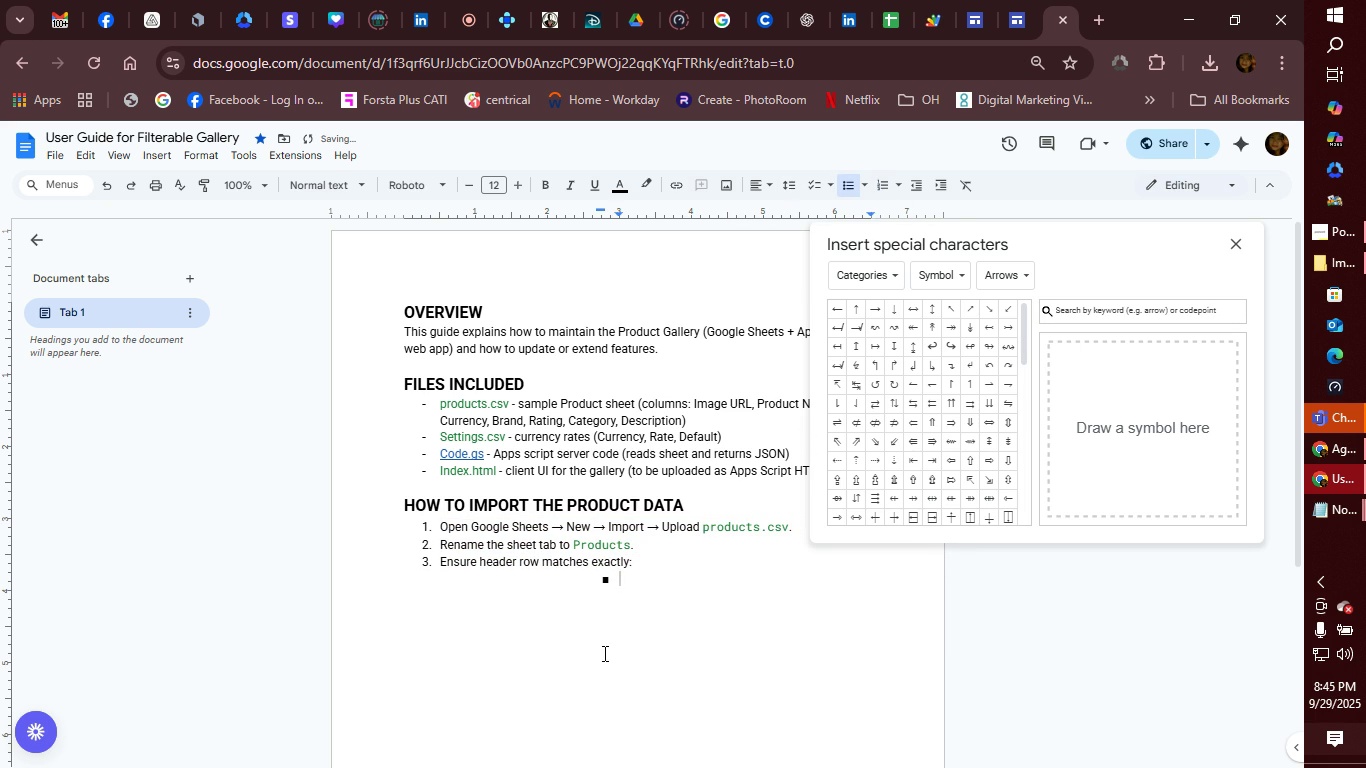 
key(Backspace)
 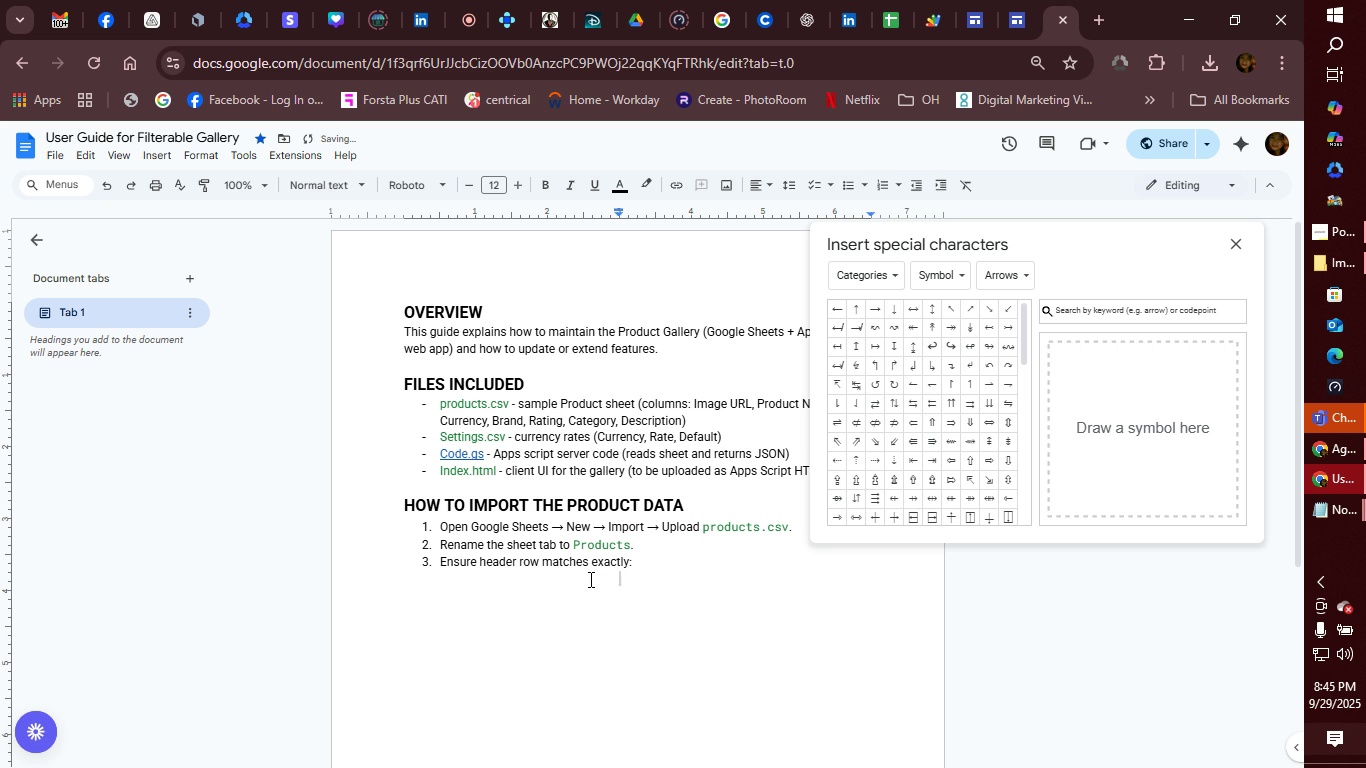 
key(Backspace)
 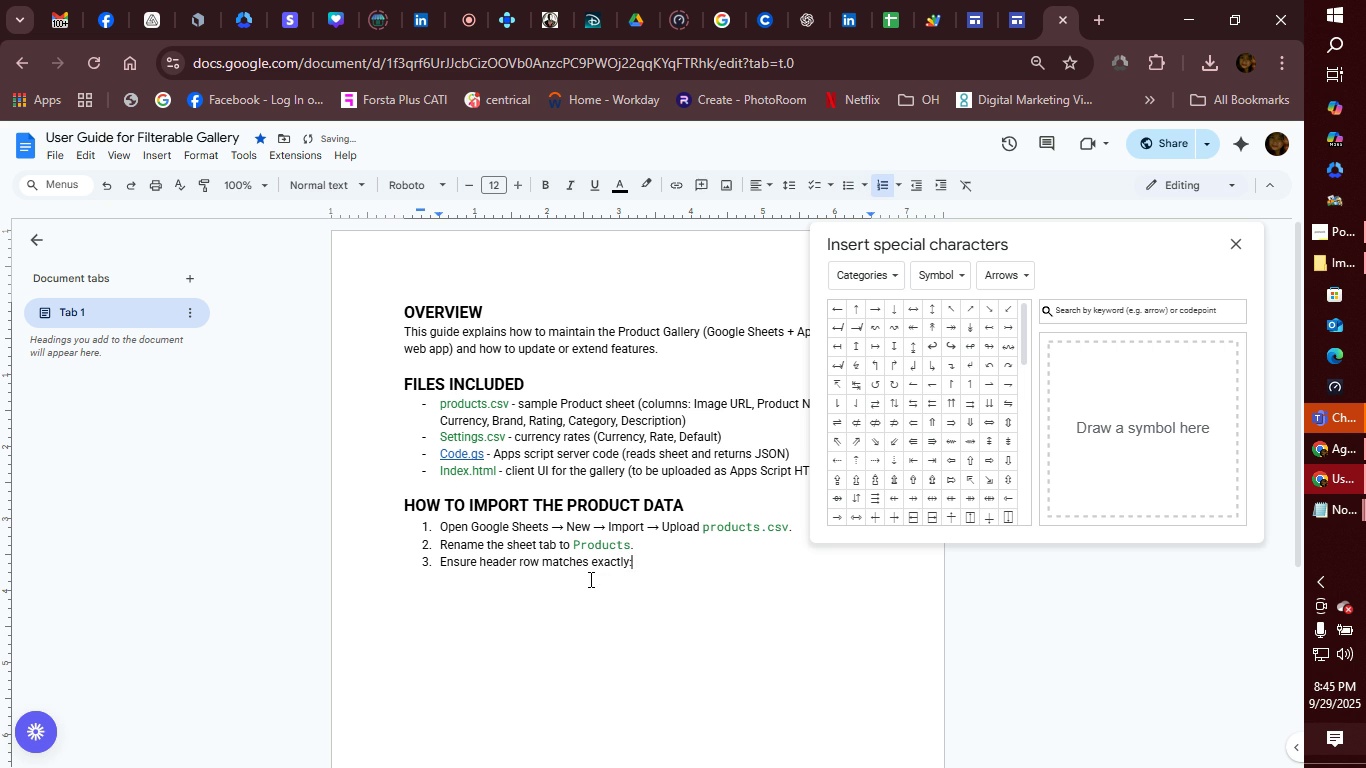 
key(Backspace)
 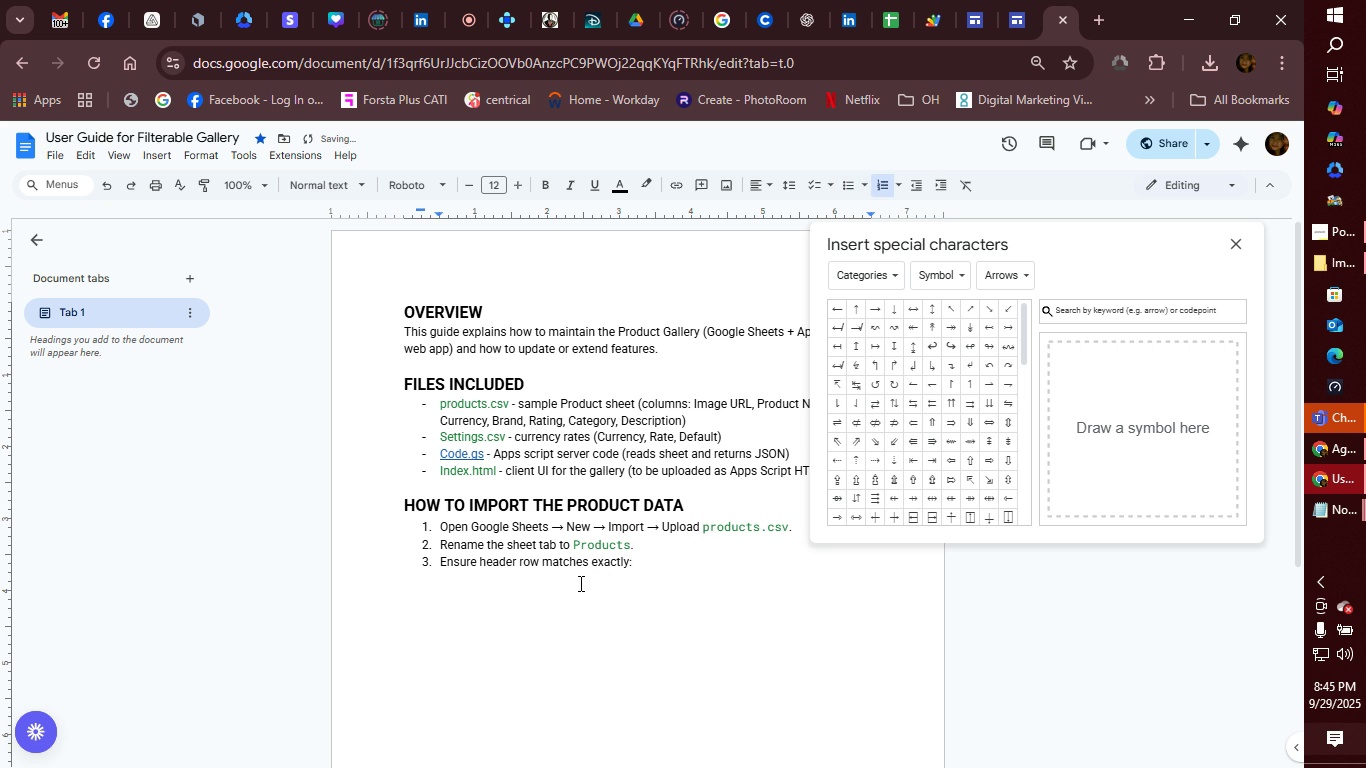 
key(Enter)
 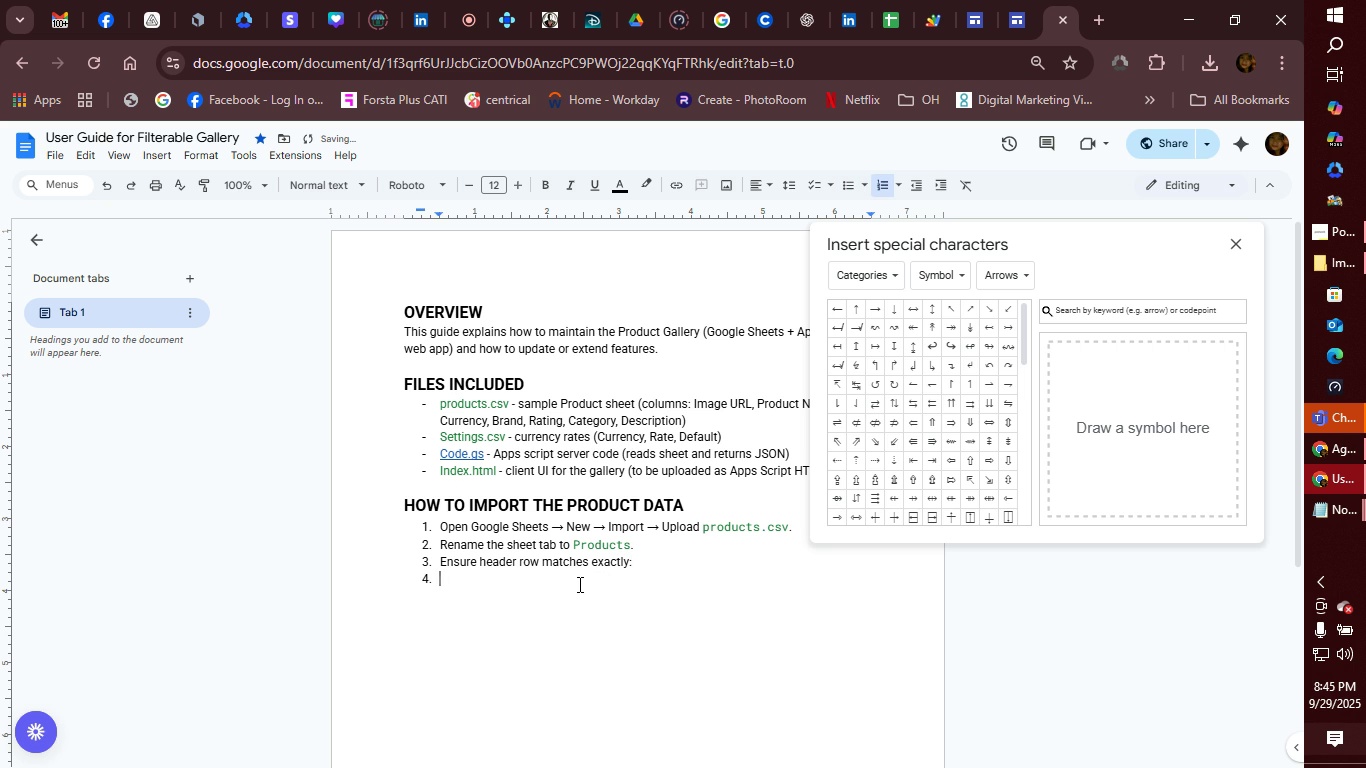 
key(Tab)
 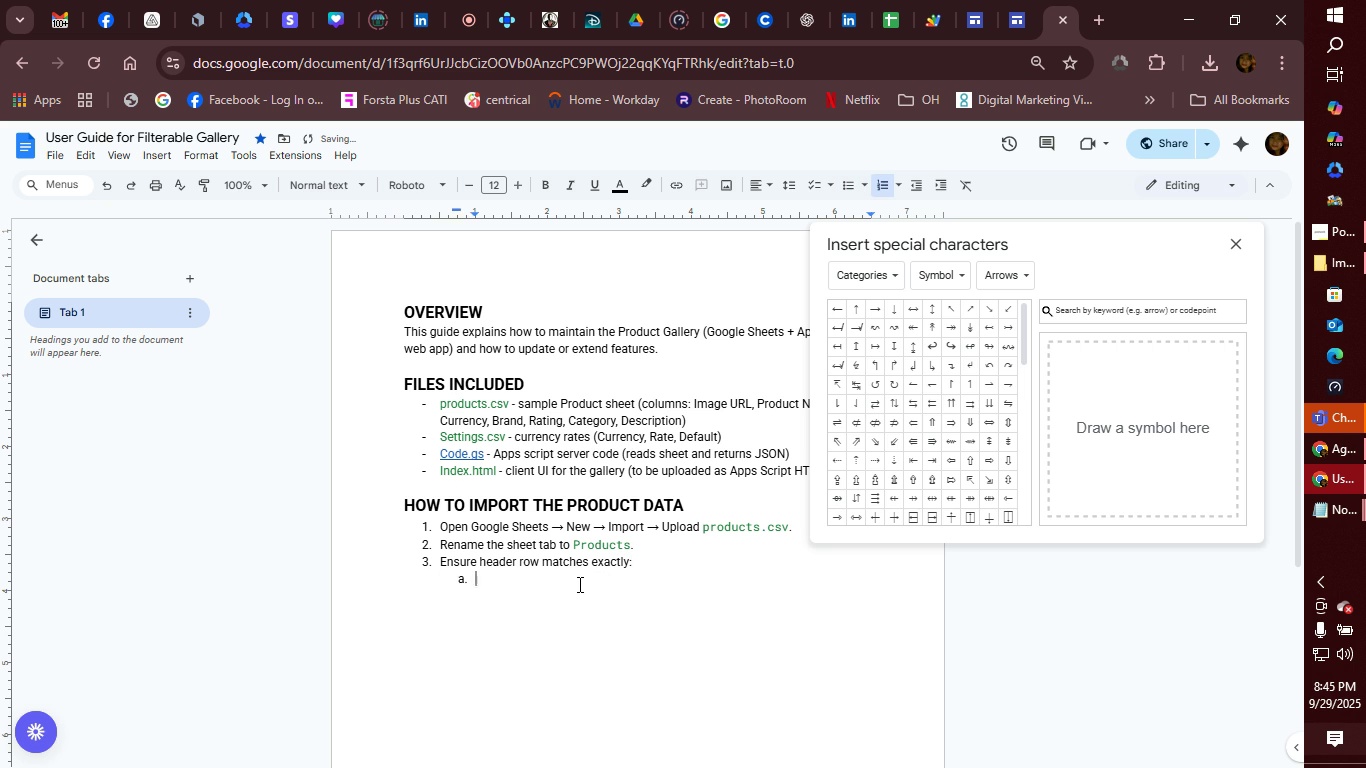 
key(Tab)
 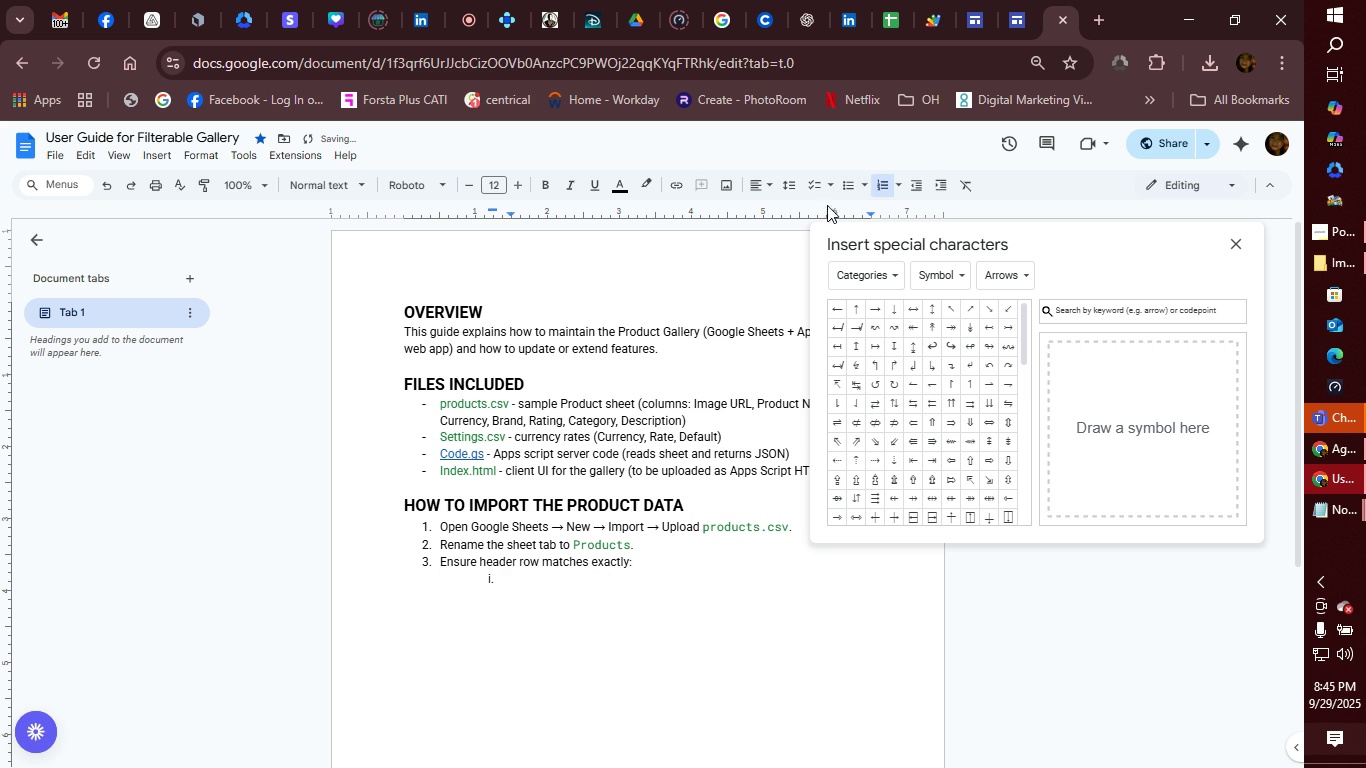 
left_click([844, 185])